 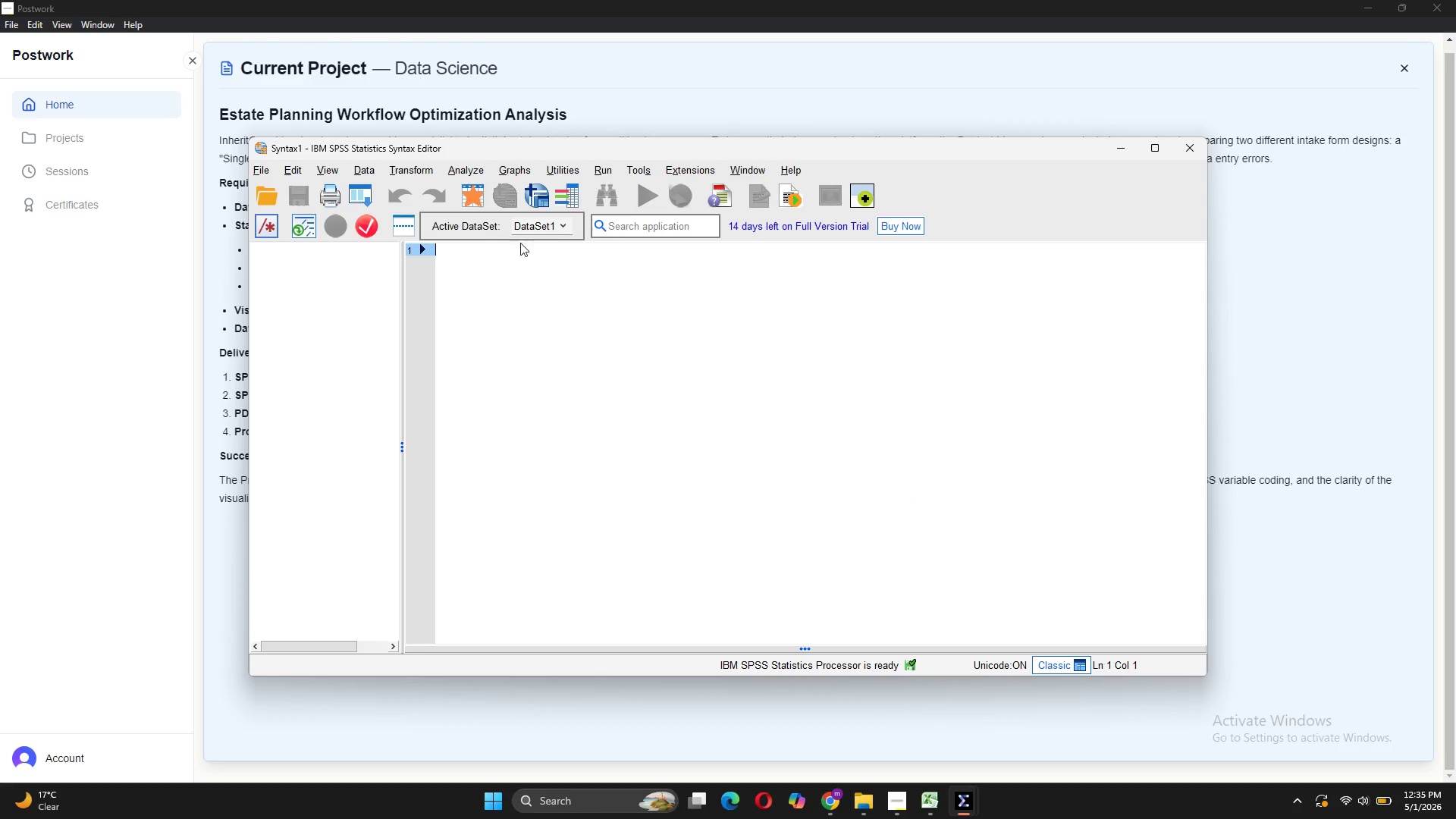 
left_click([556, 224])
 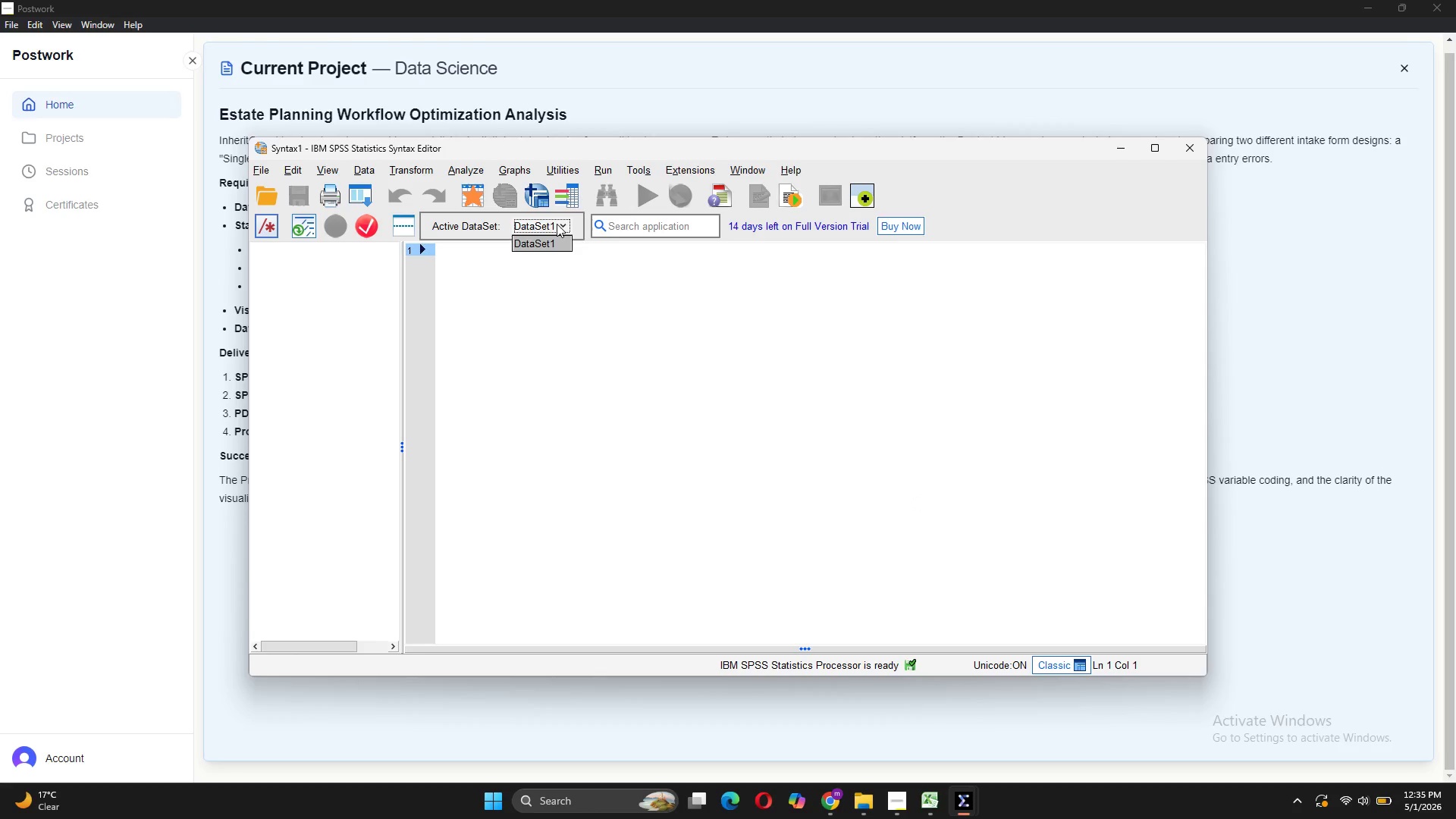 
left_click([557, 224])
 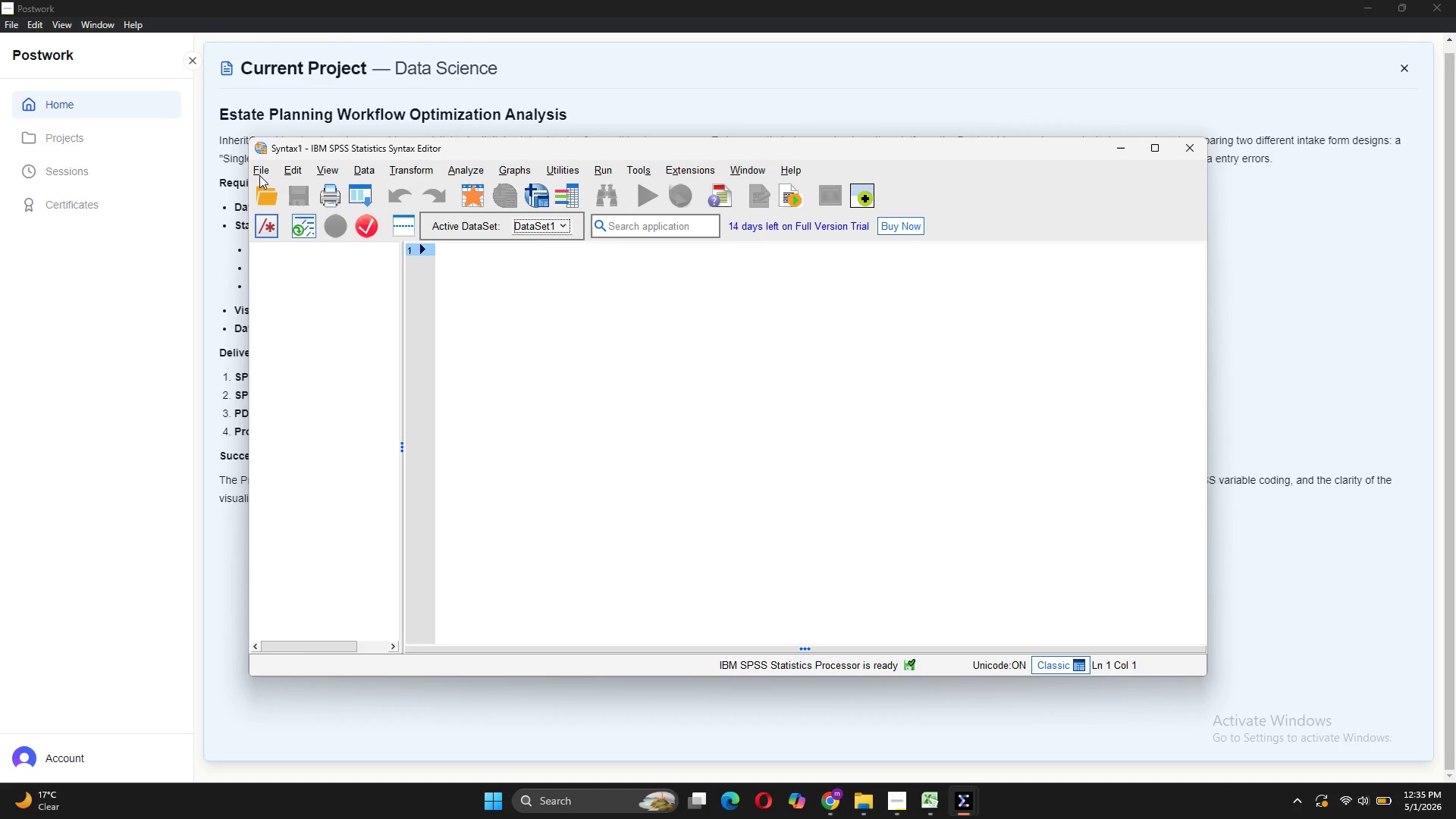 
wait(11.97)
 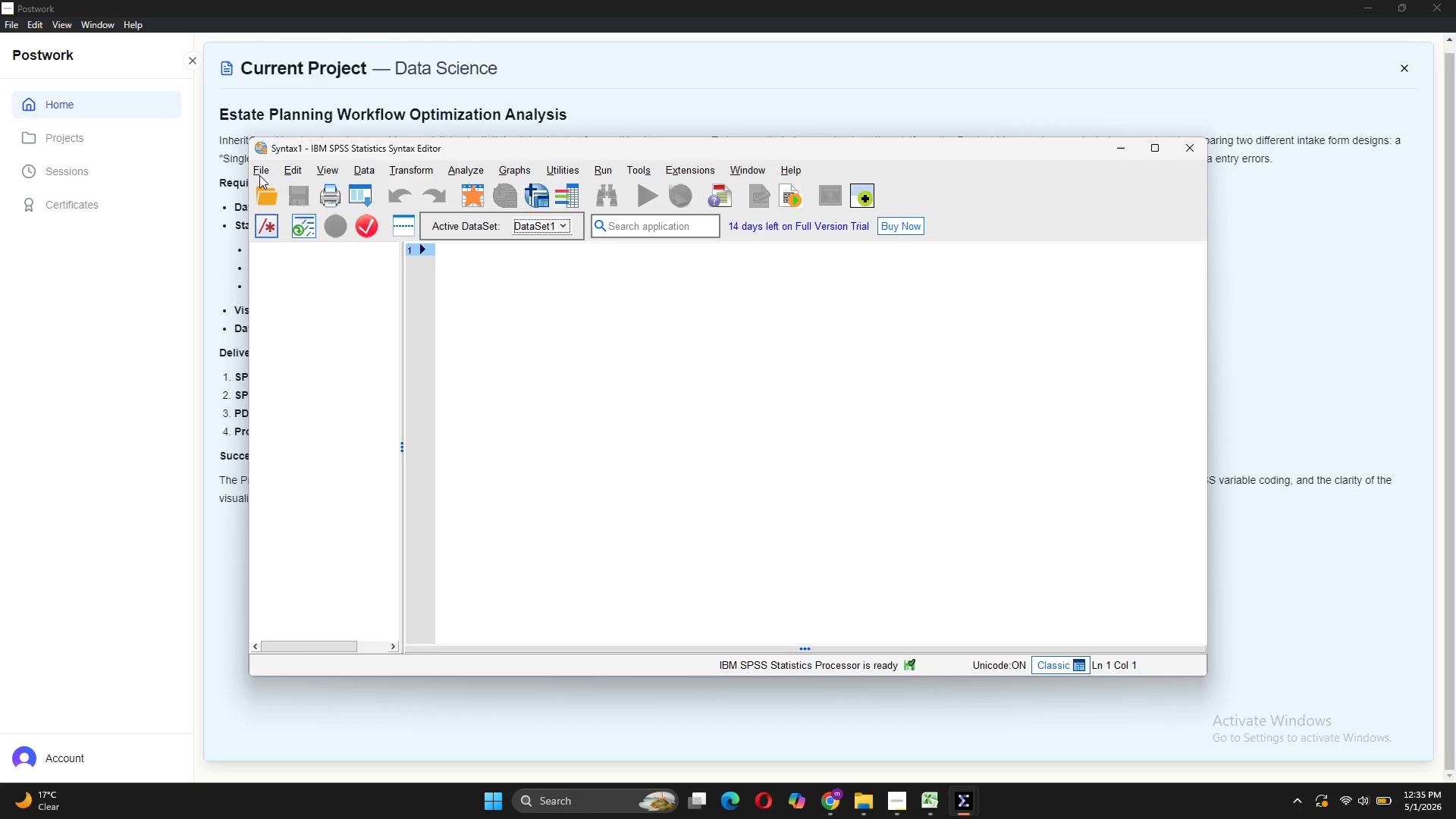 
left_click([820, 726])
 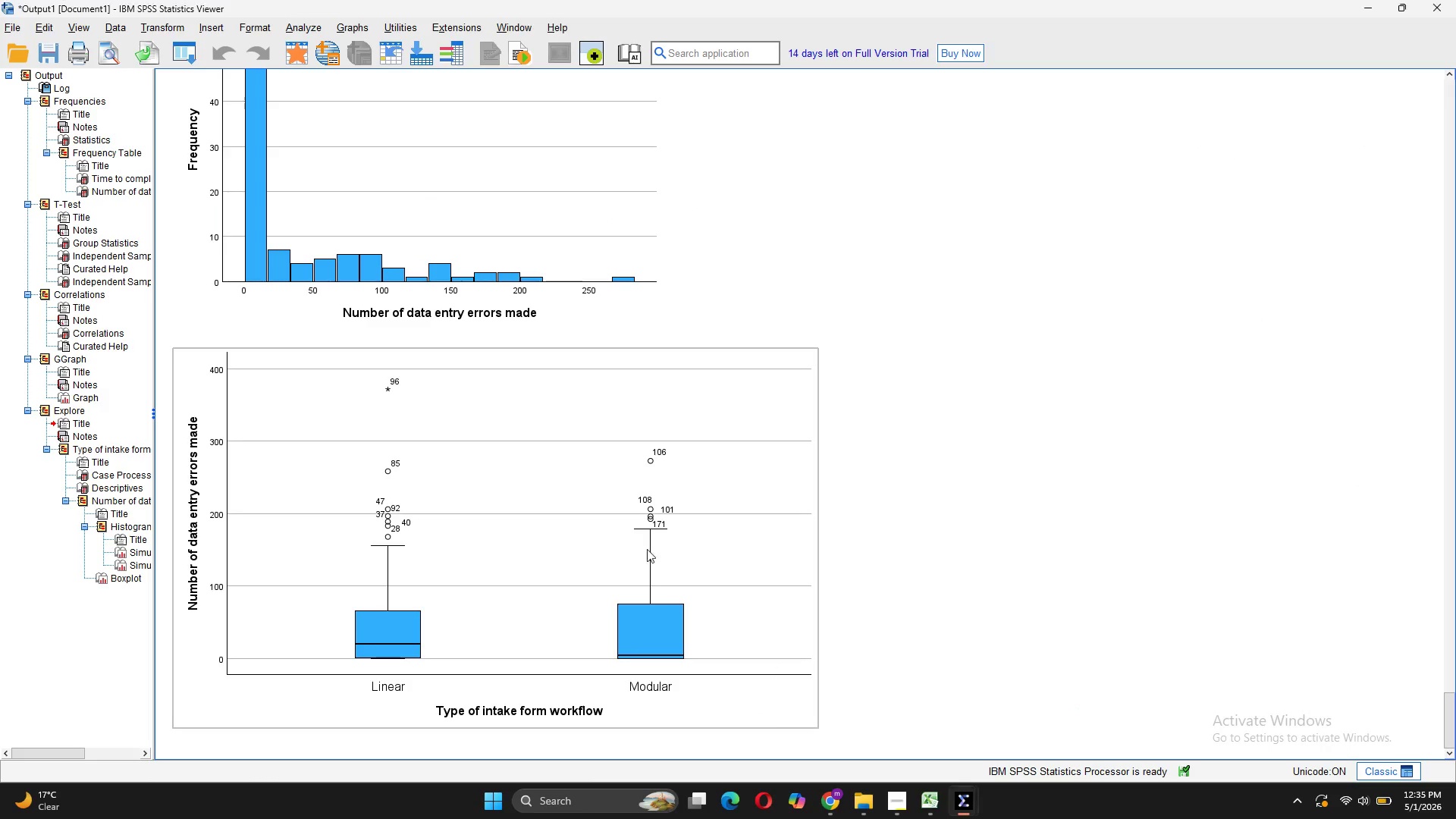 
mouse_move([612, 501])
 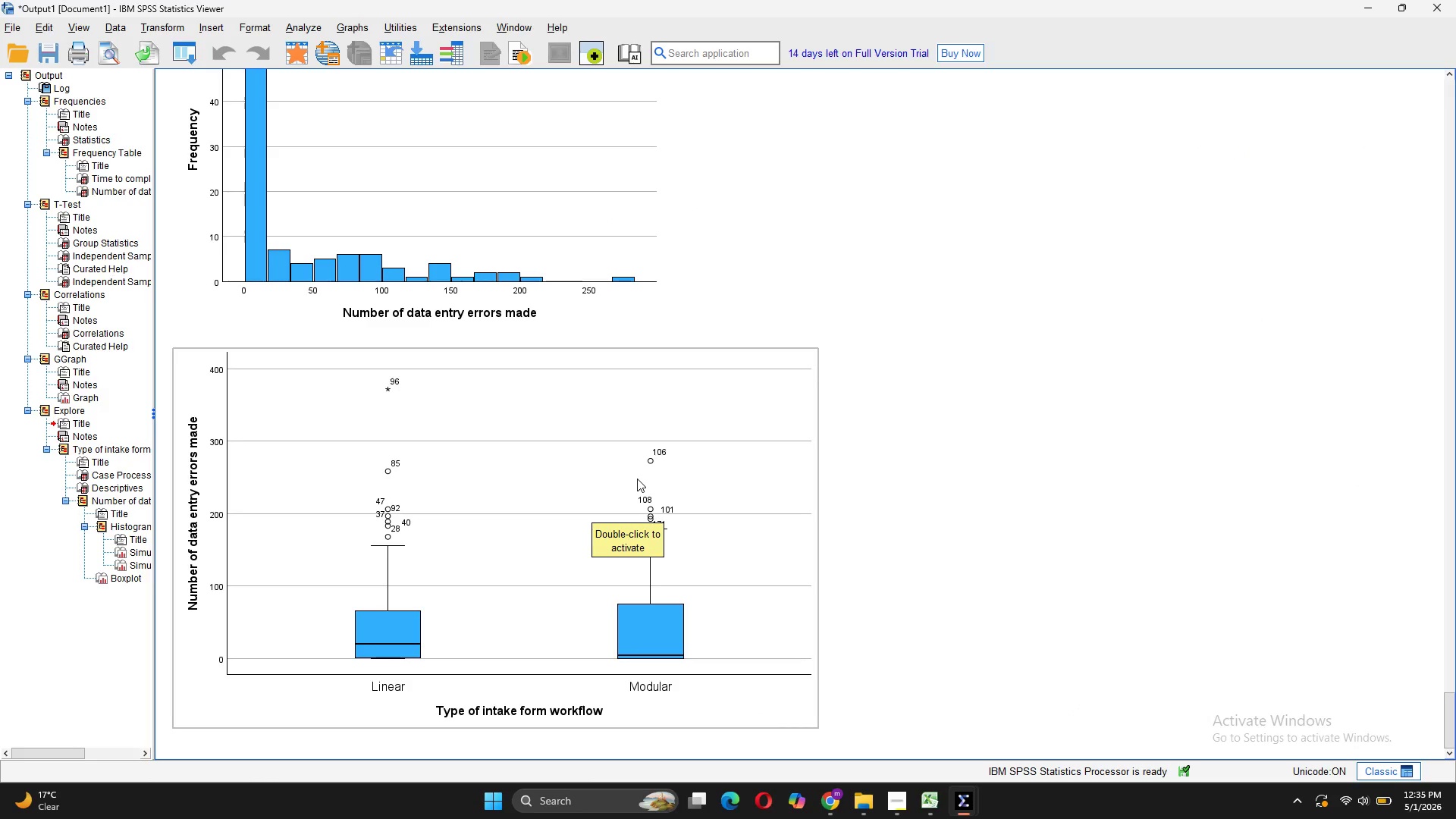 
scroll: coordinate [821, 463], scroll_direction: up, amount: 10.0
 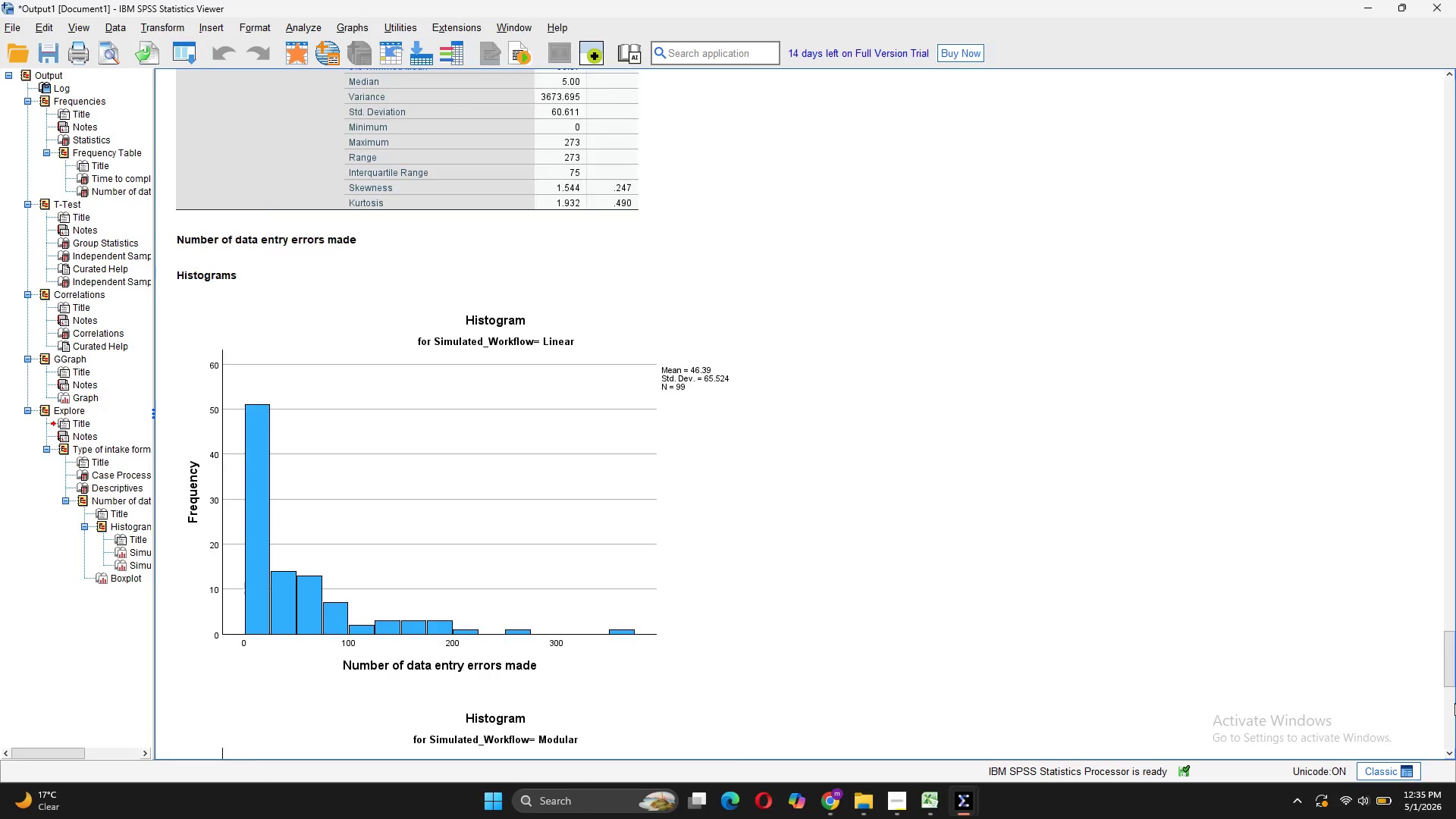 
left_click_drag(start_coordinate=[1454, 703], to_coordinate=[1455, 560])
 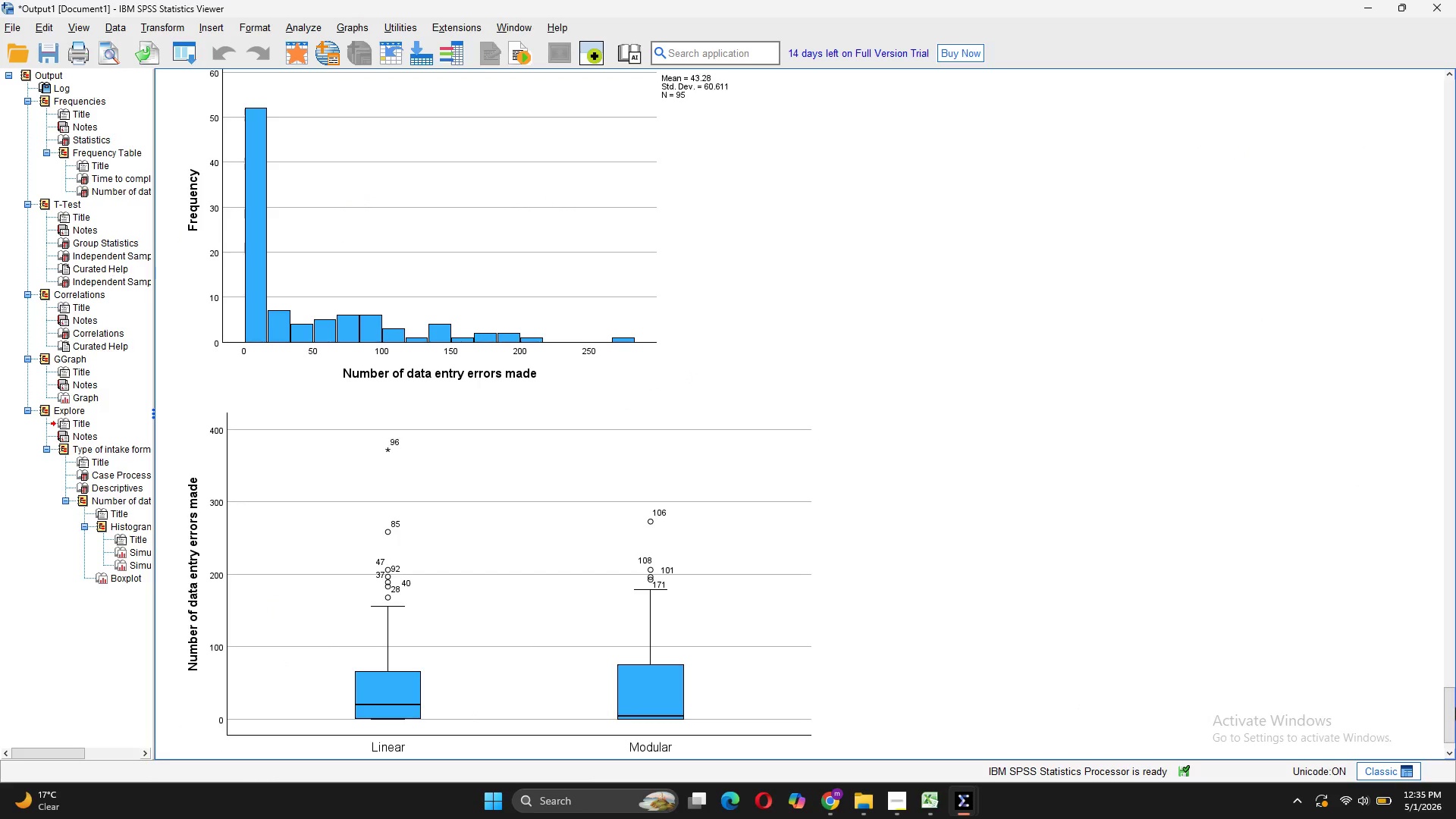 
left_click_drag(start_coordinate=[1455, 708], to_coordinate=[1439, 537])
 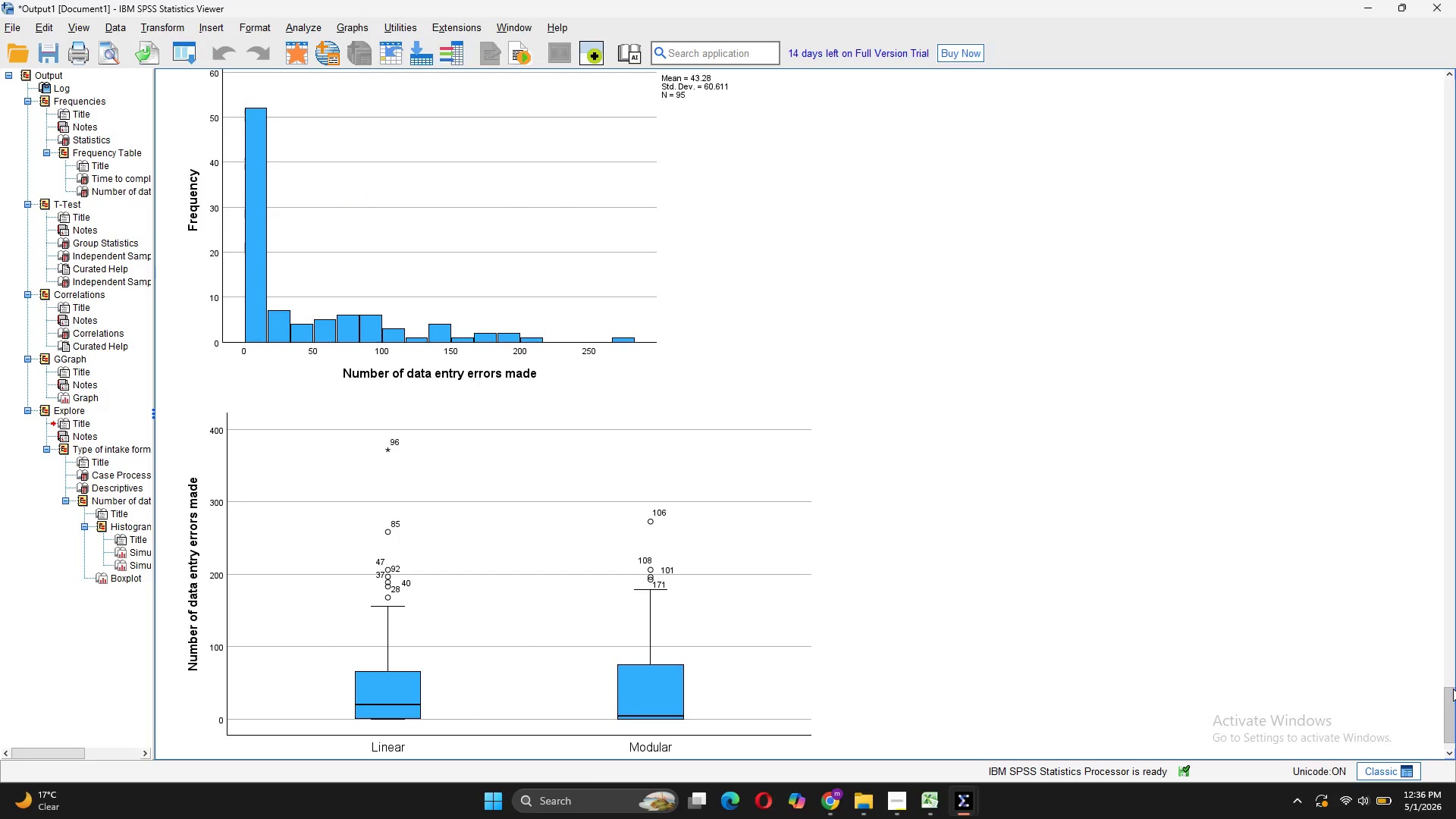 
left_click_drag(start_coordinate=[1453, 689], to_coordinate=[1455, 25])
 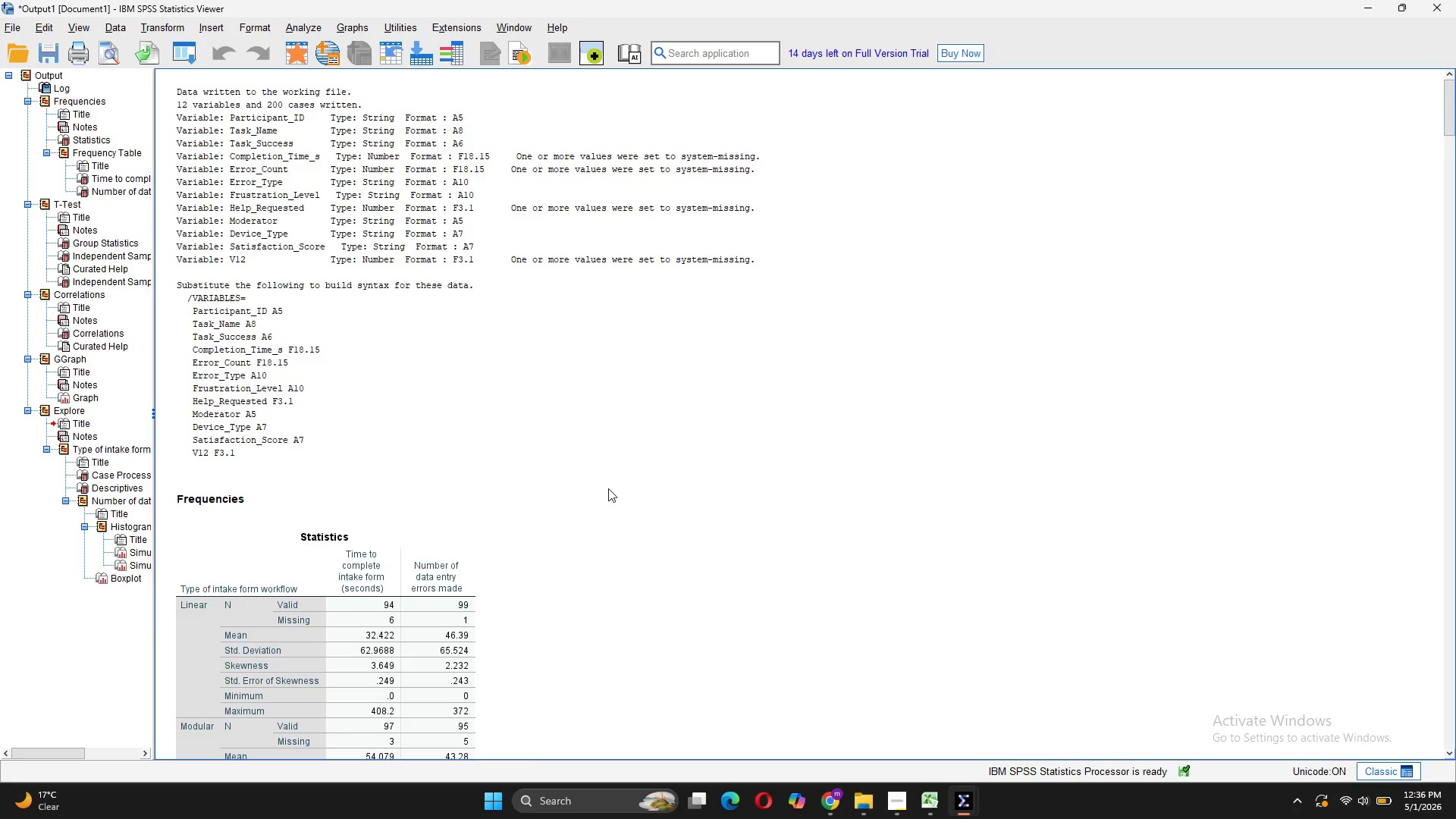 
scroll: coordinate [608, 490], scroll_direction: down, amount: 4.0
 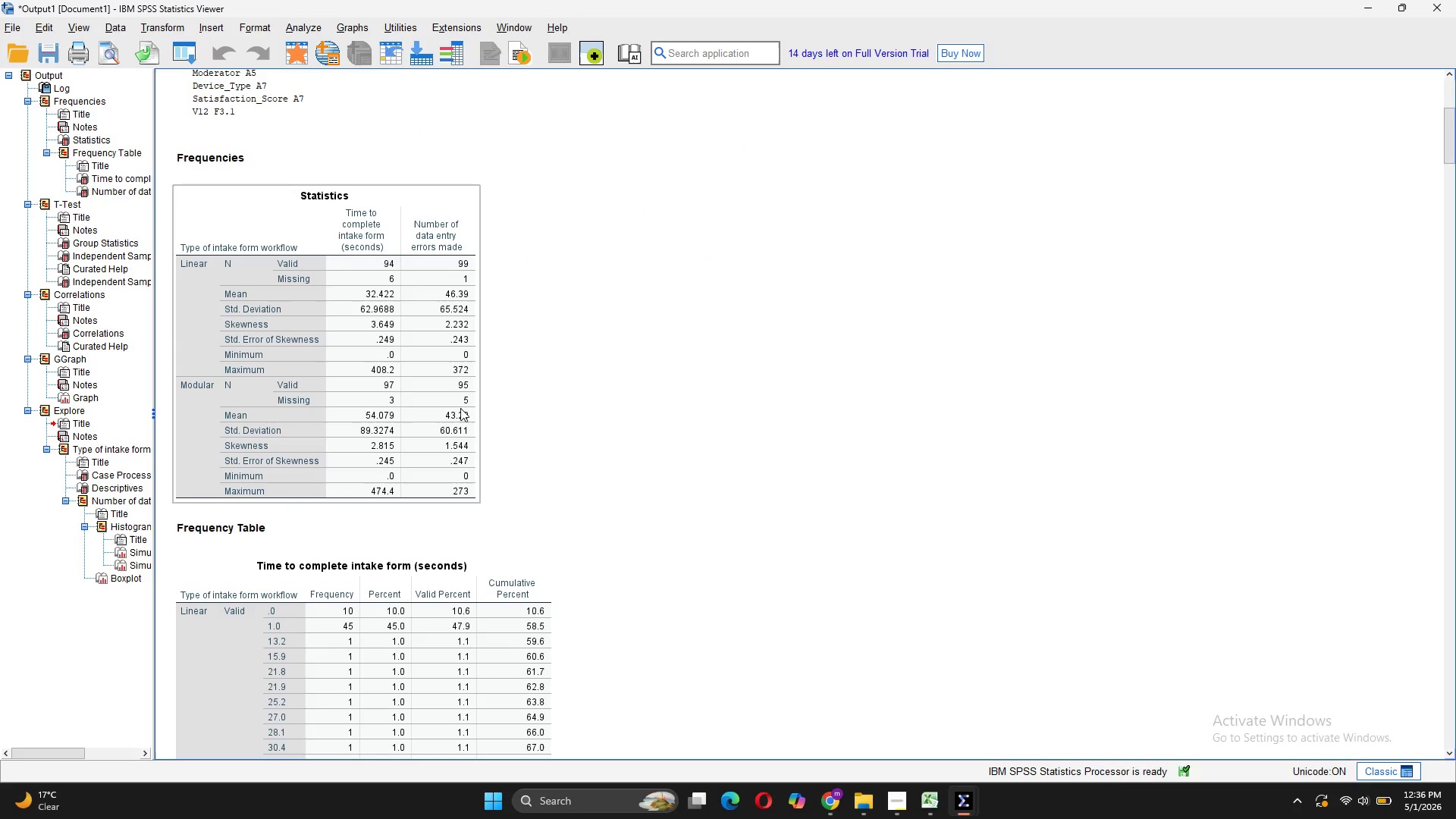 
double_click([453, 408])
 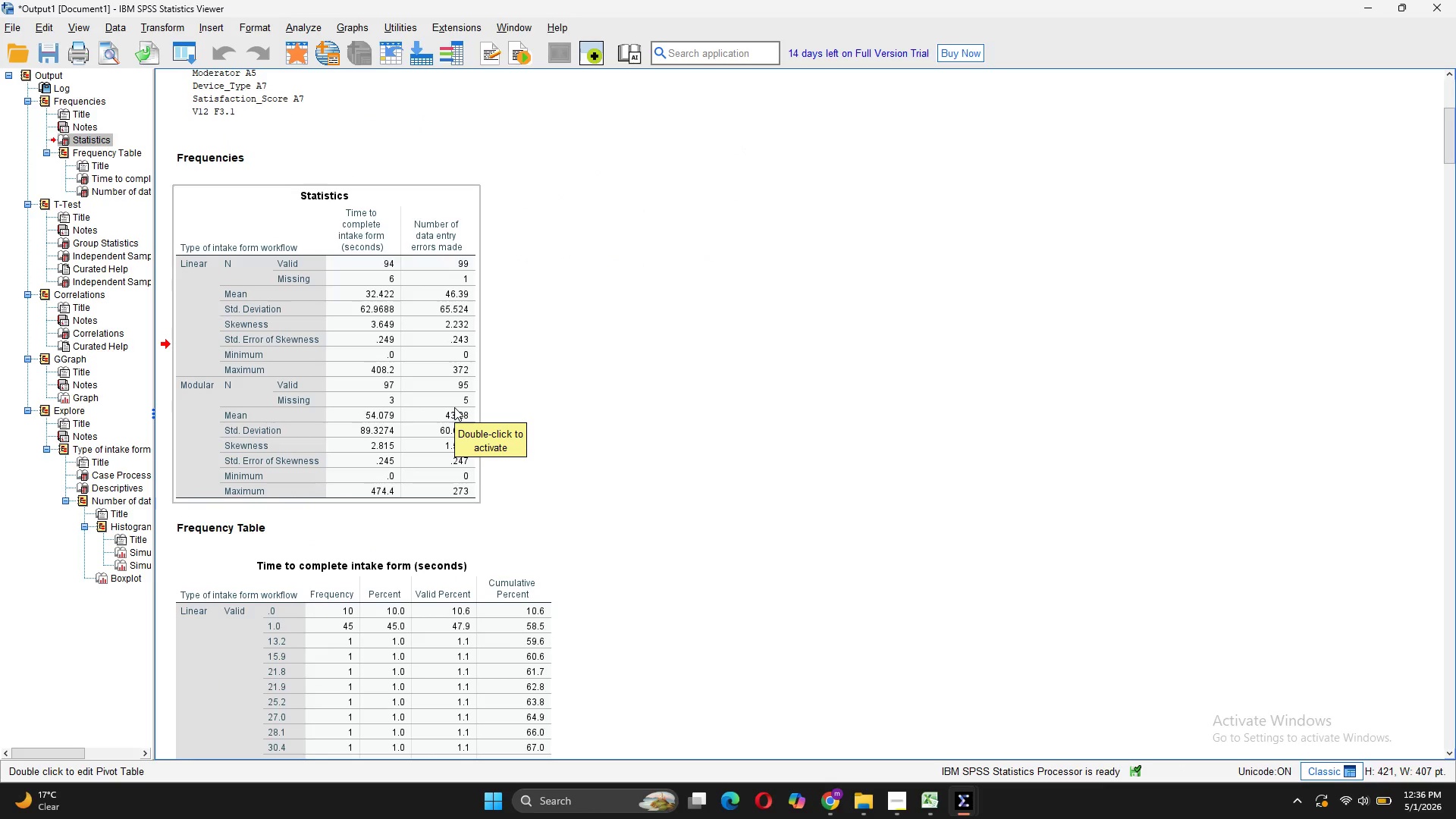 
wait(5.76)
 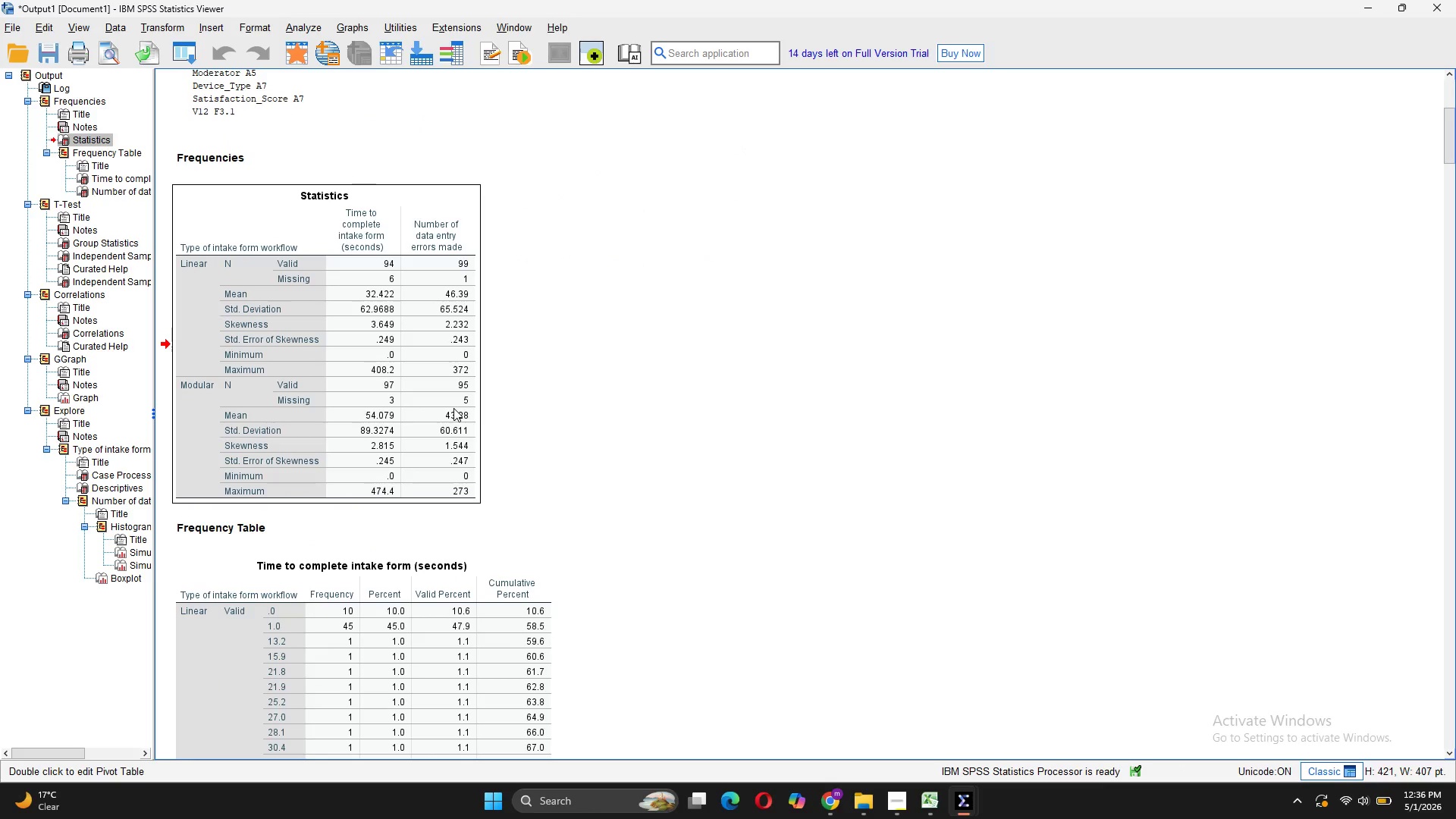 
double_click([454, 407])
 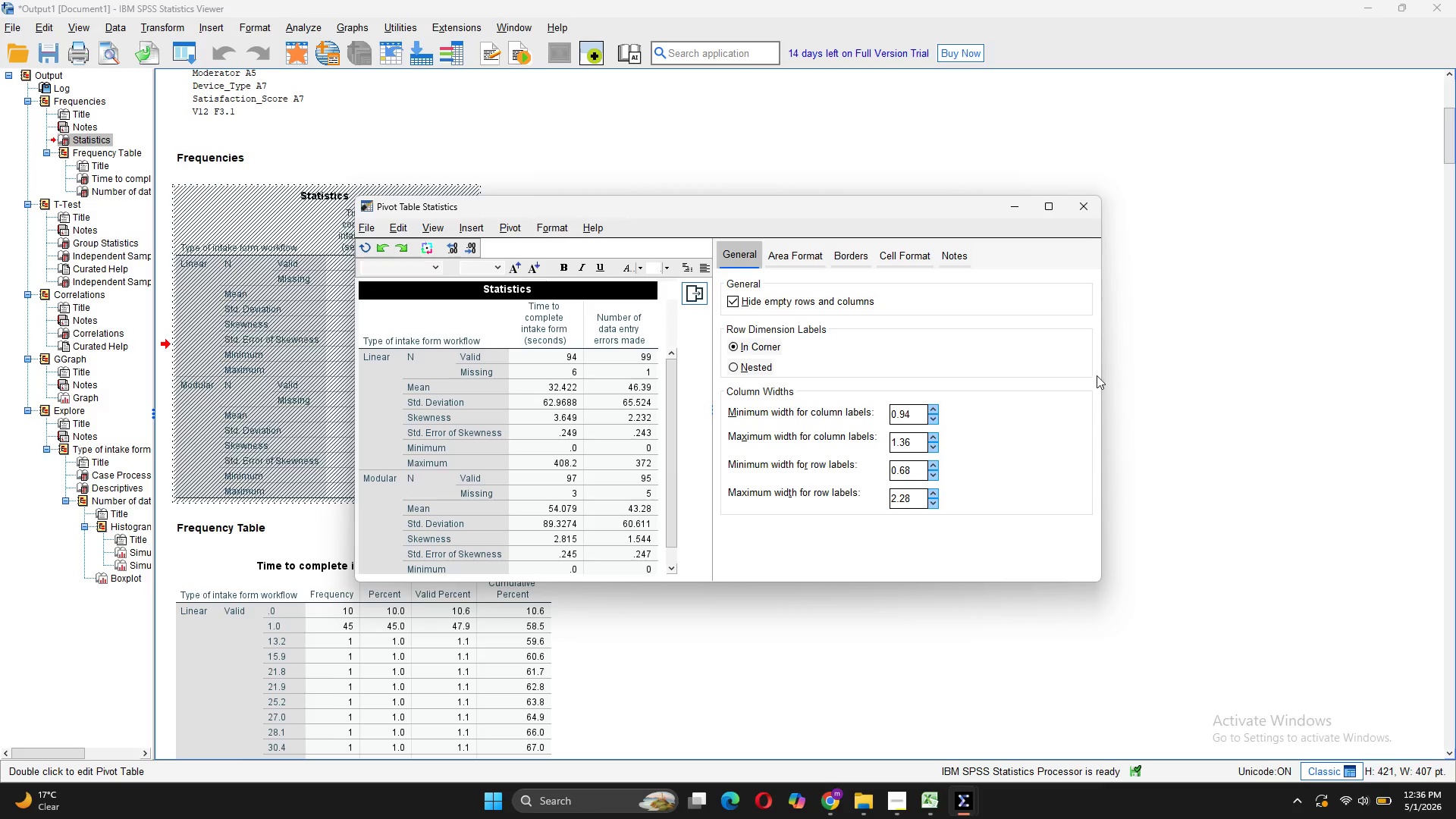 
wait(17.53)
 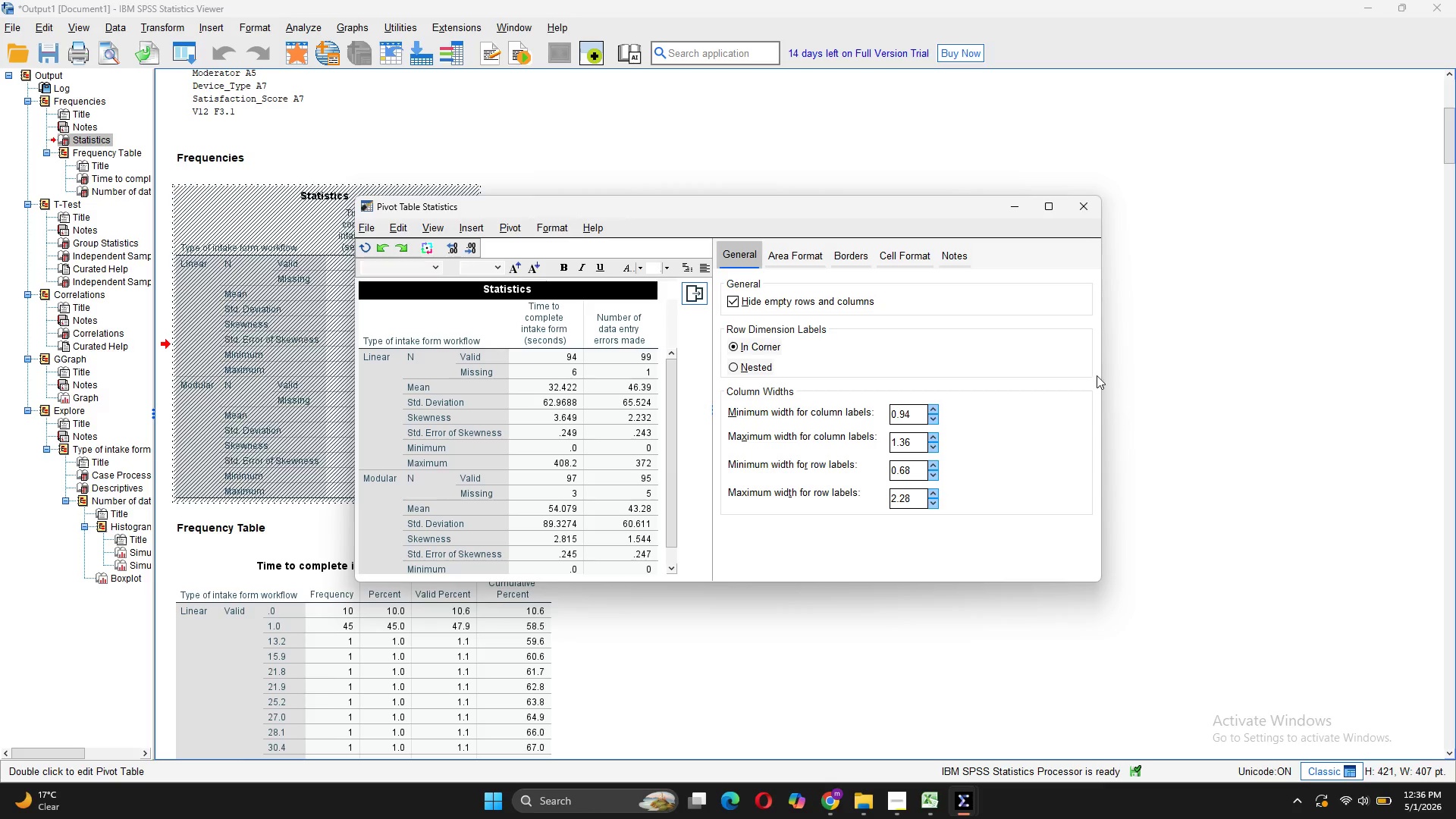 
scroll: coordinate [543, 373], scroll_direction: down, amount: 4.0
 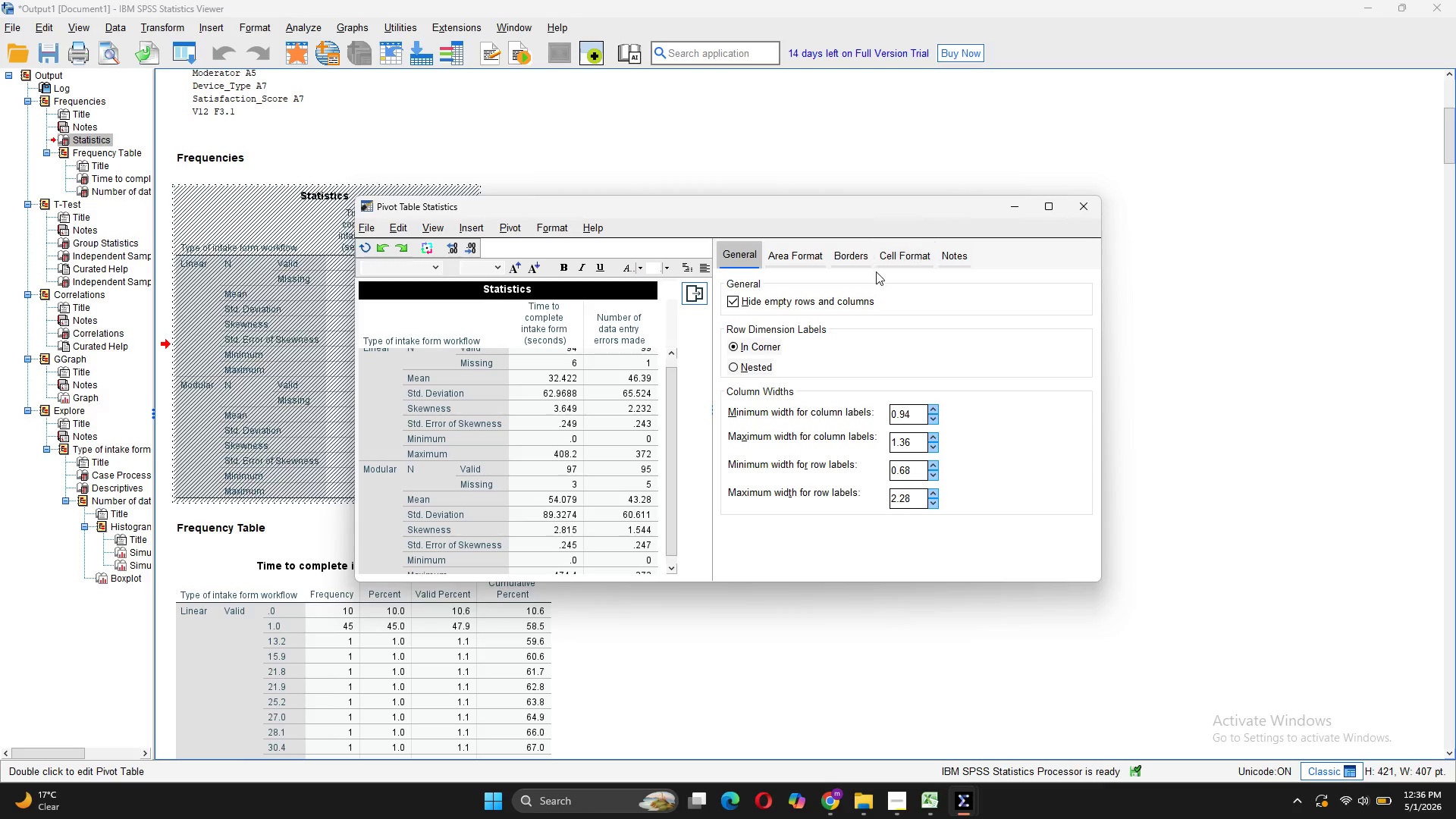 
left_click([1082, 207])
 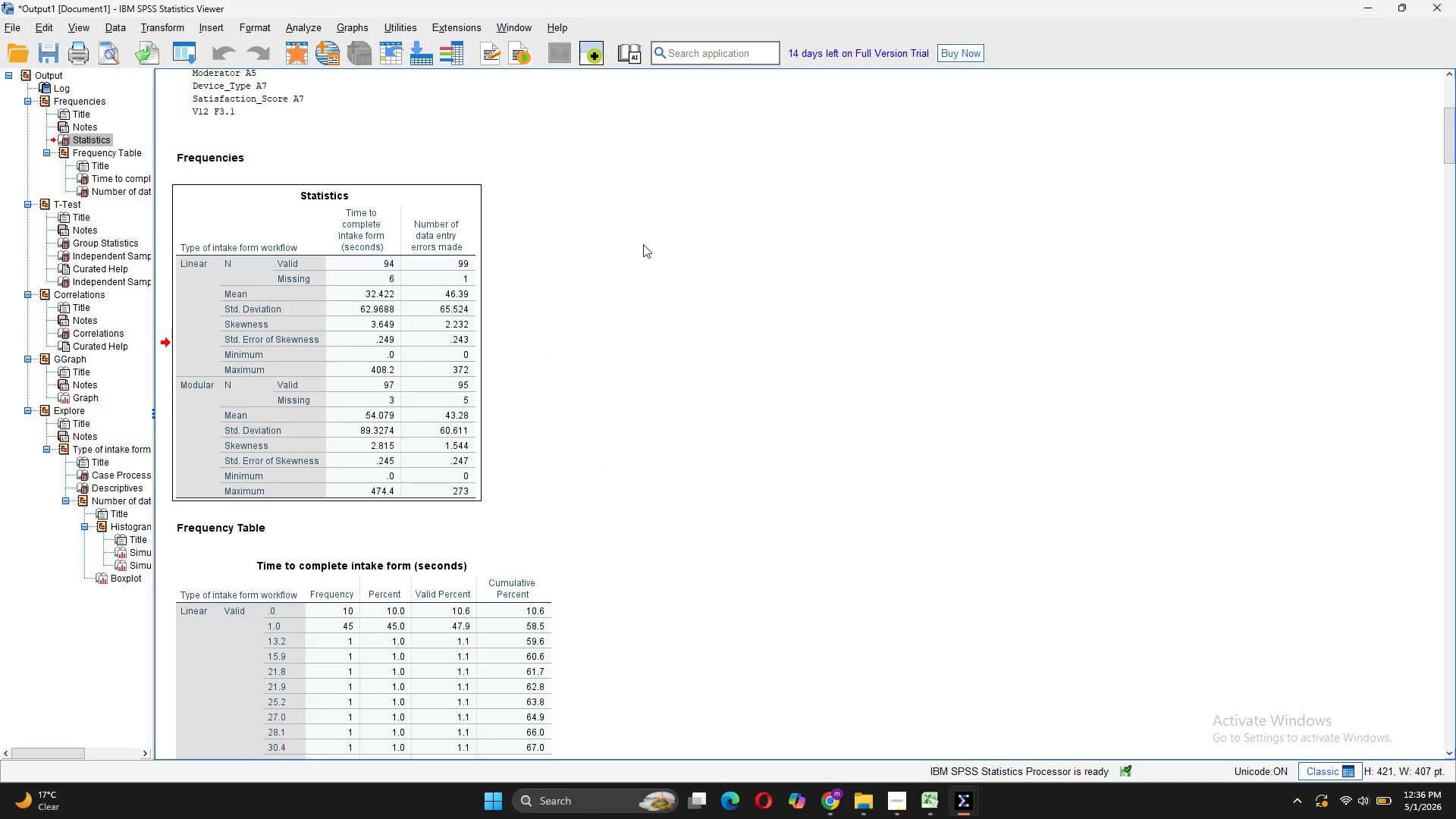 
mouse_move([454, 98])
 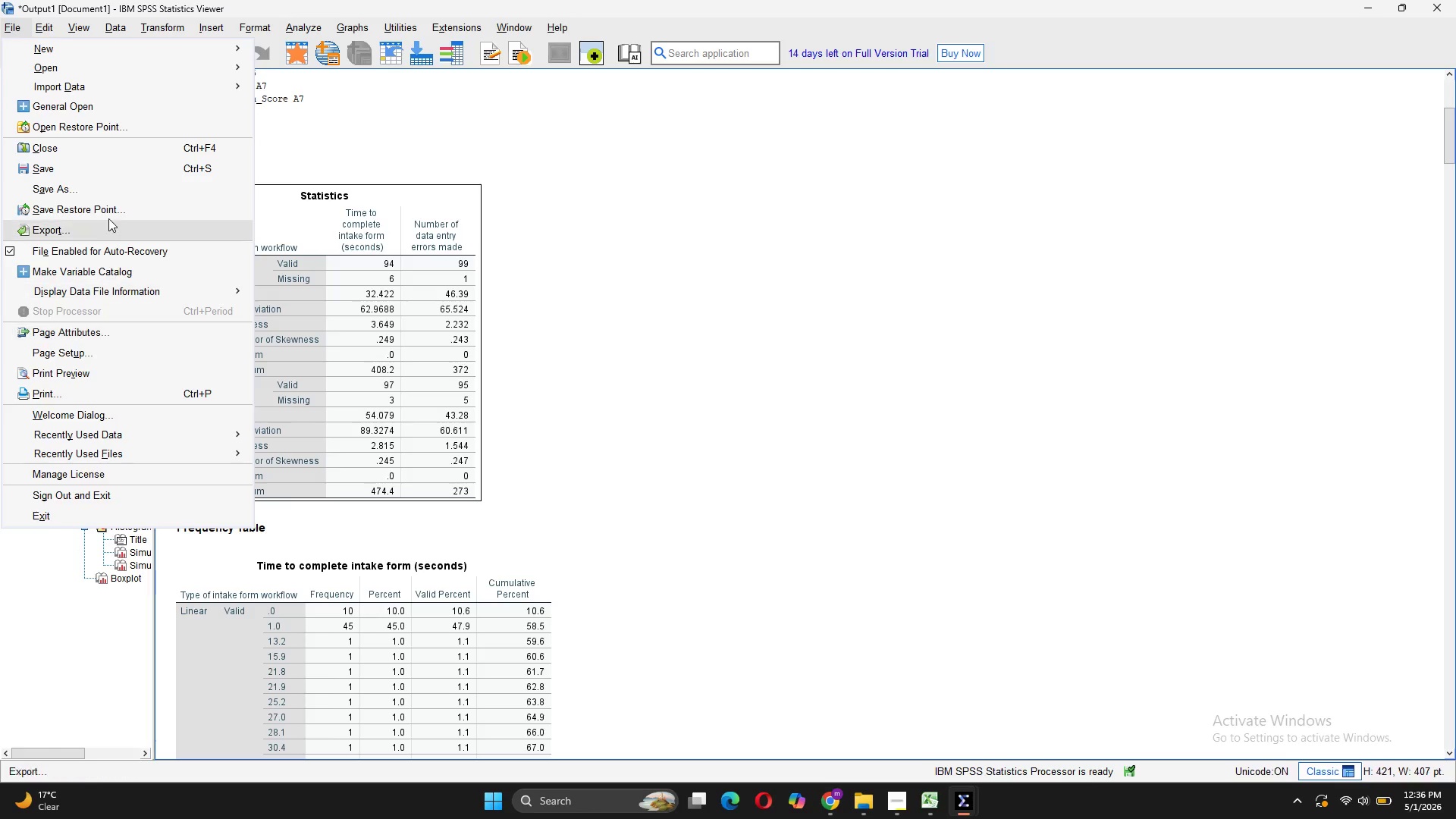 
wait(23.8)
 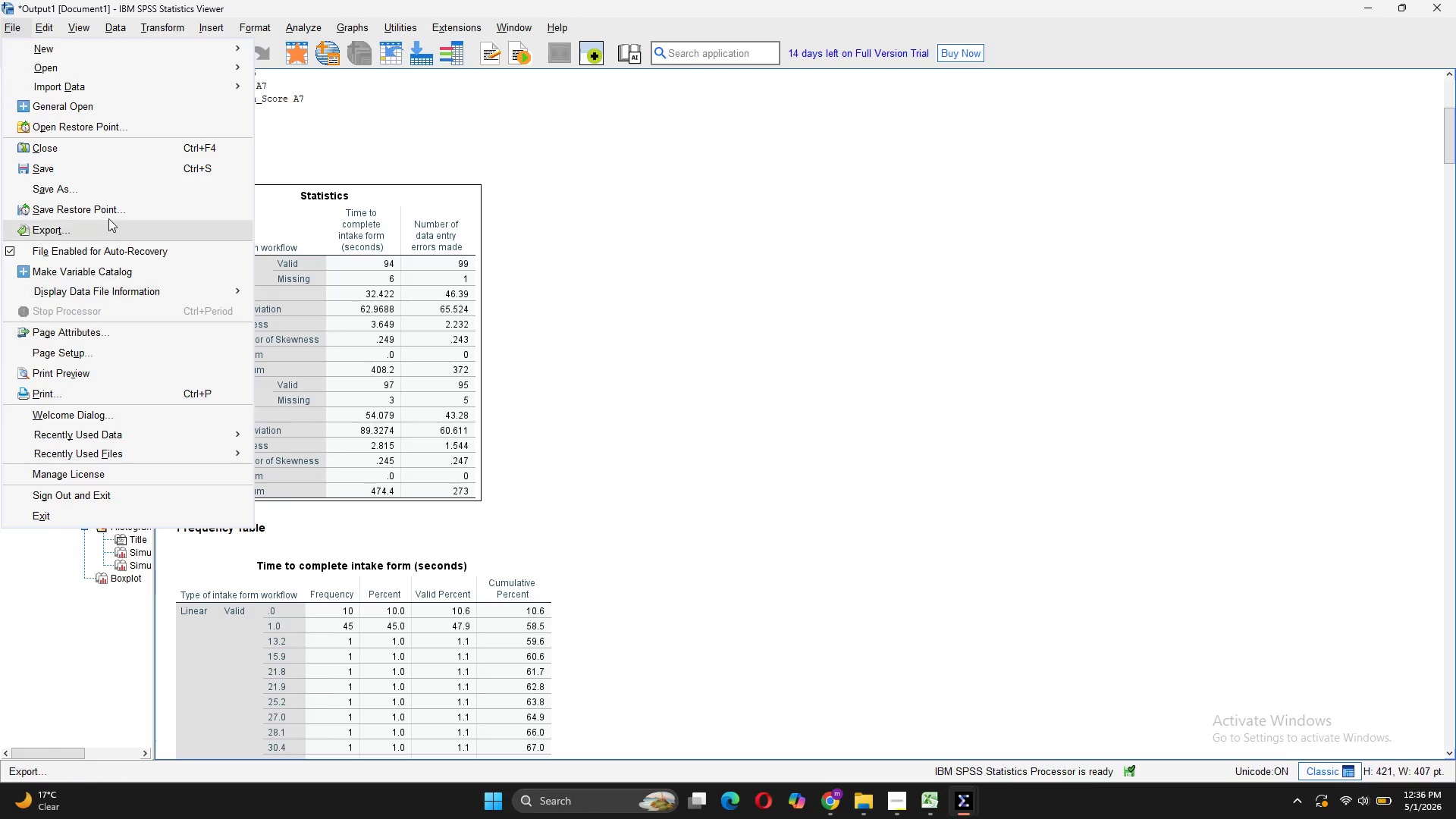 
left_click([119, 232])